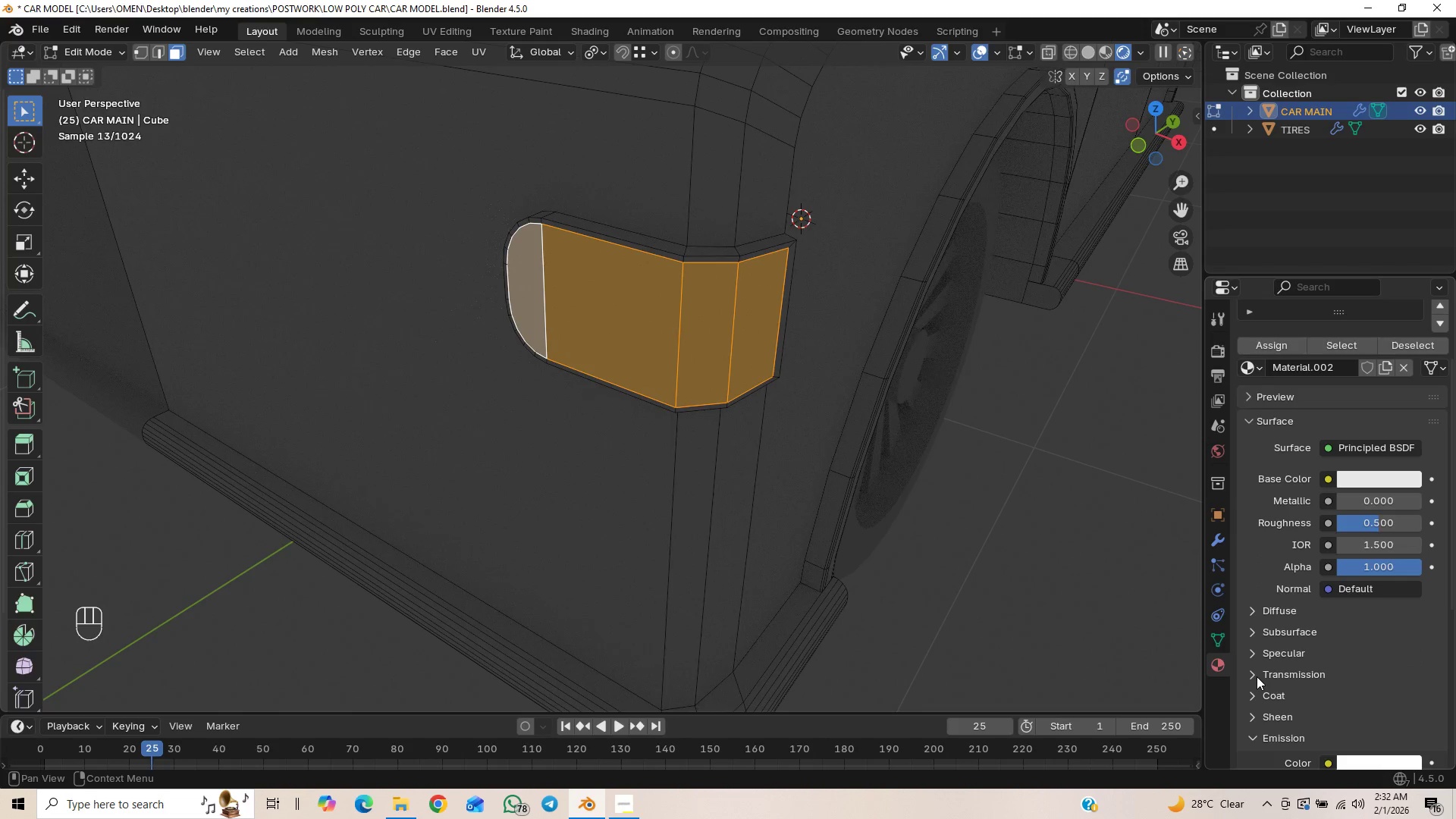 
left_click([1252, 676])
 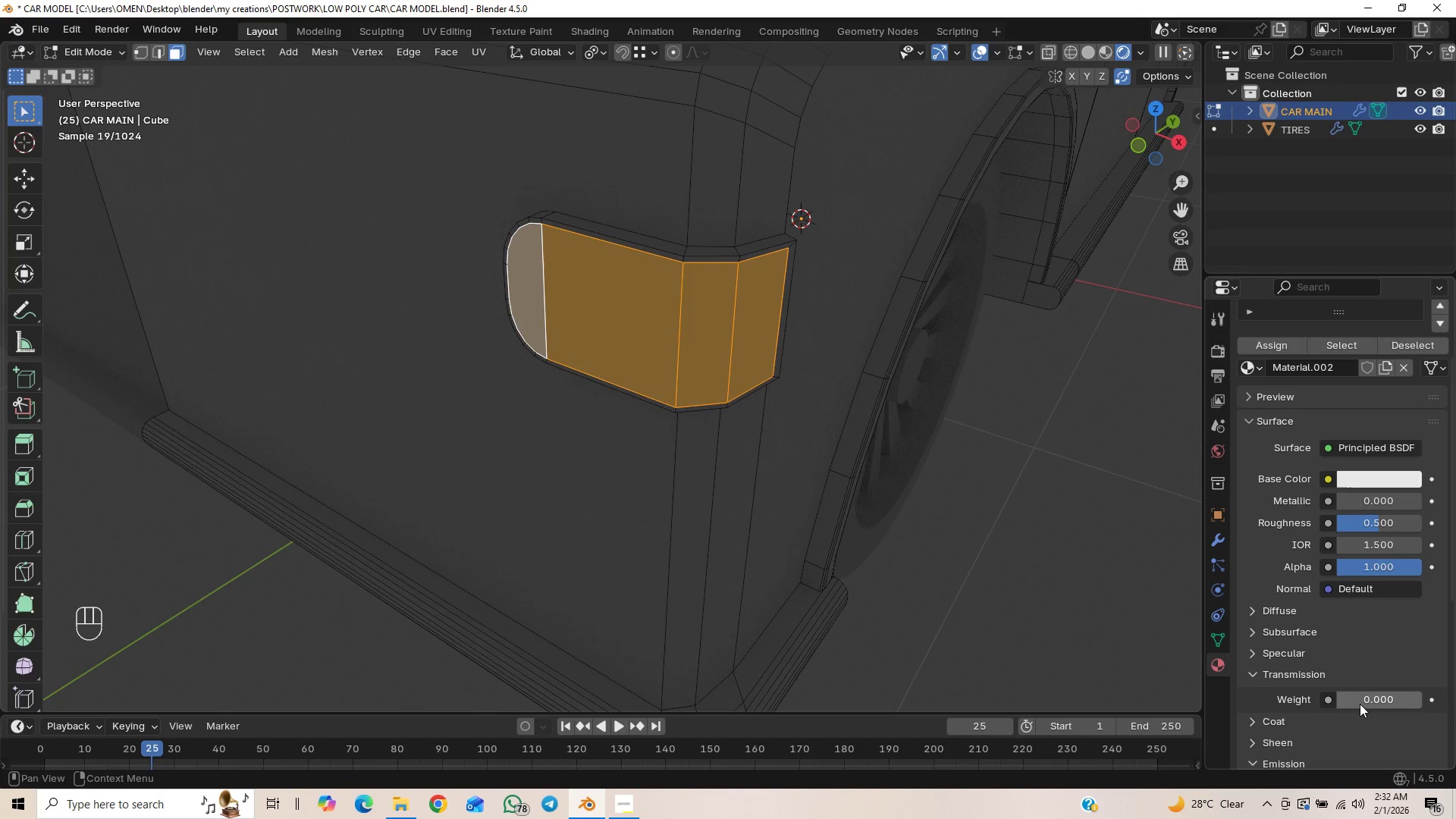 
left_click_drag(start_coordinate=[1360, 703], to_coordinate=[399, 226])
 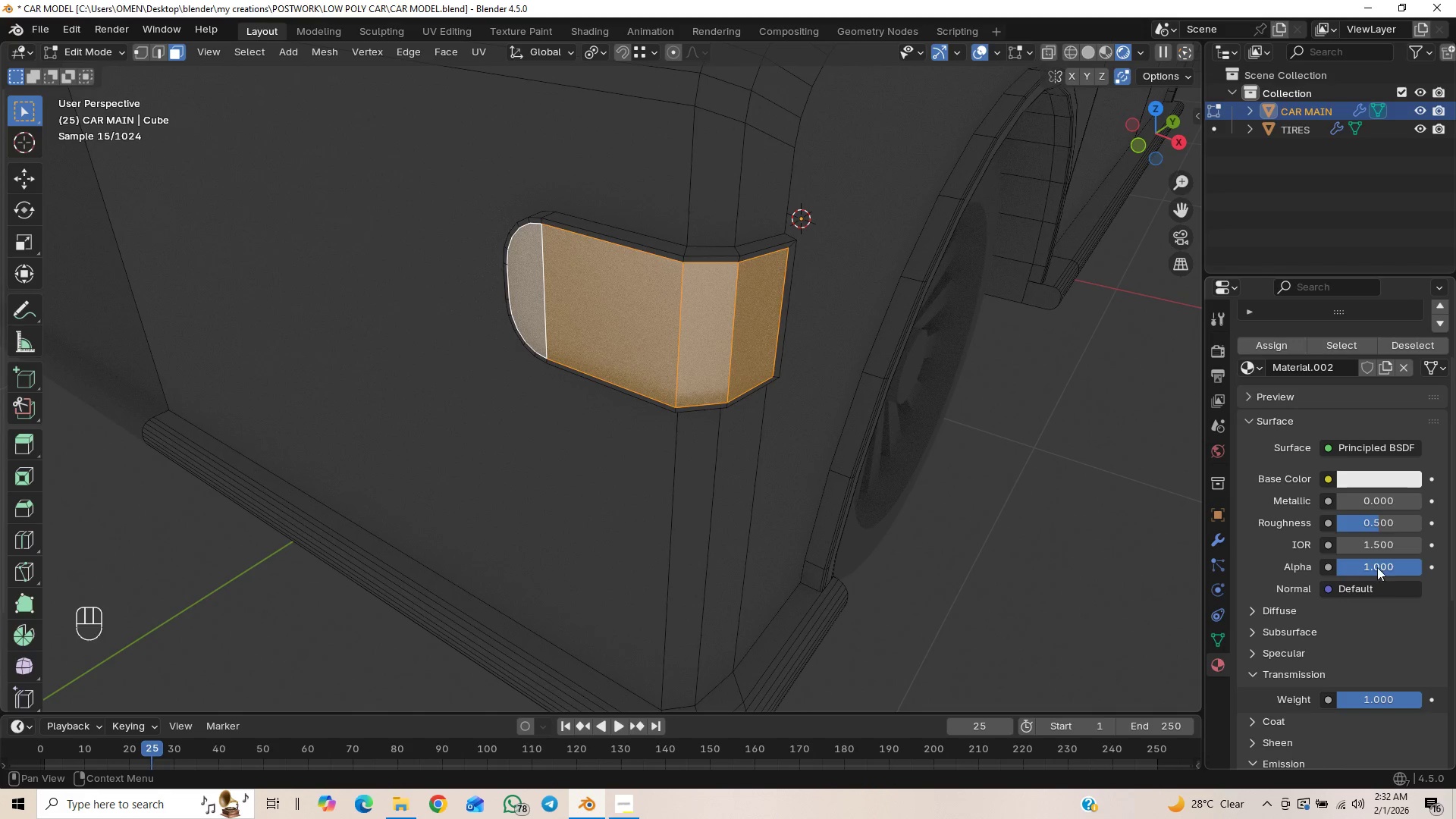 
wait(5.69)
 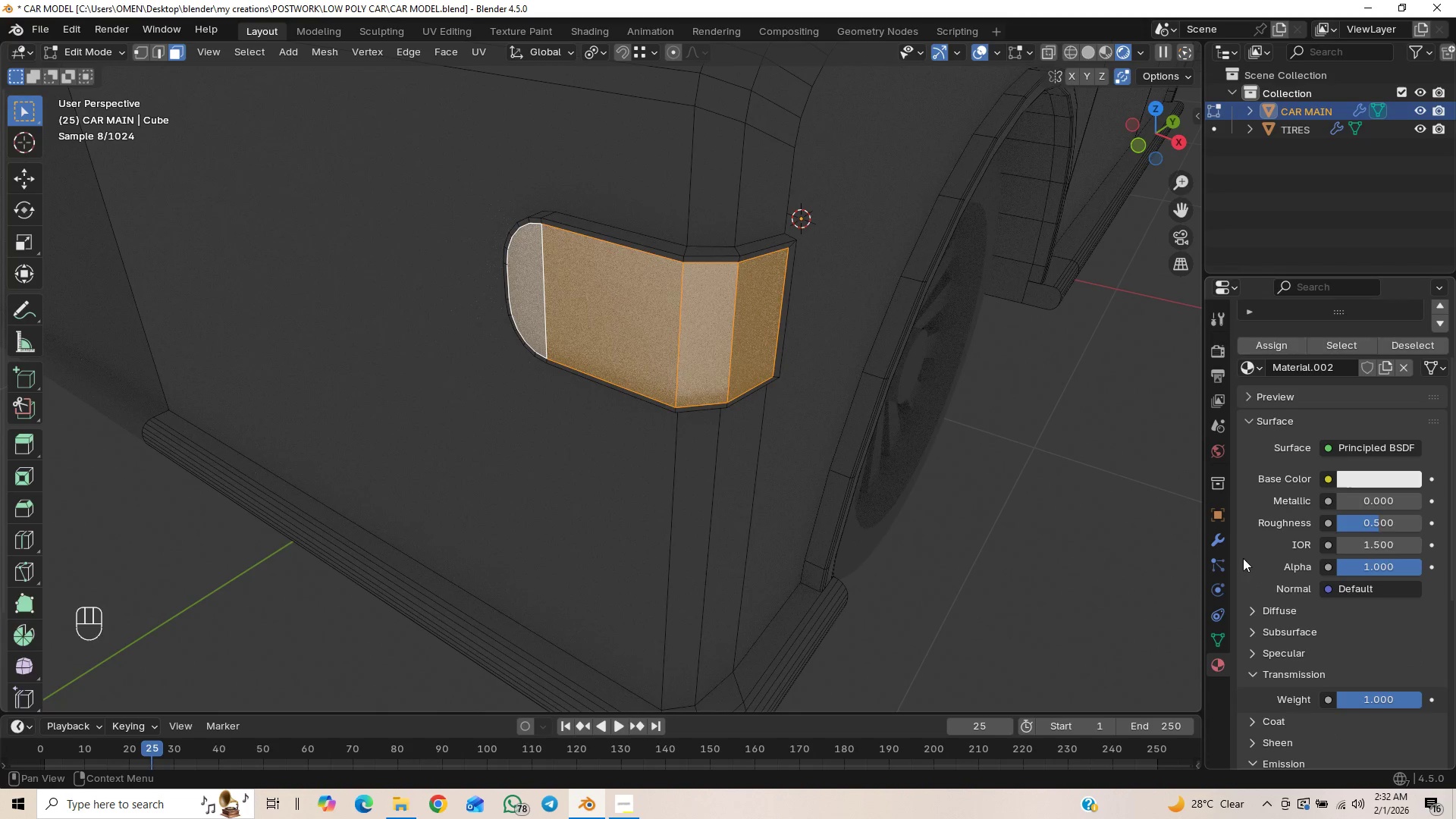 
left_click_drag(start_coordinate=[1376, 526], to_coordinate=[181, 538])
 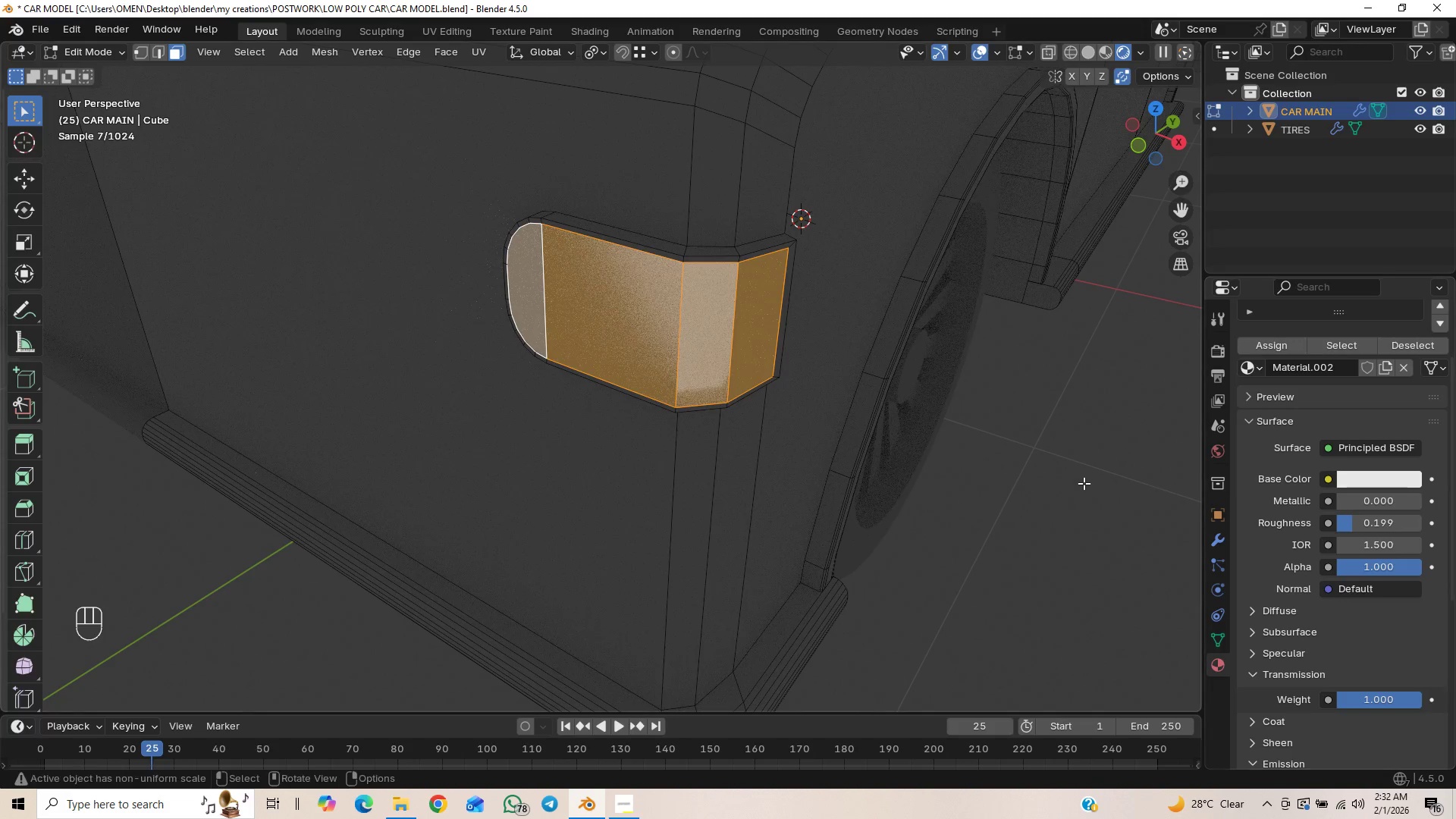 
left_click([1084, 483])
 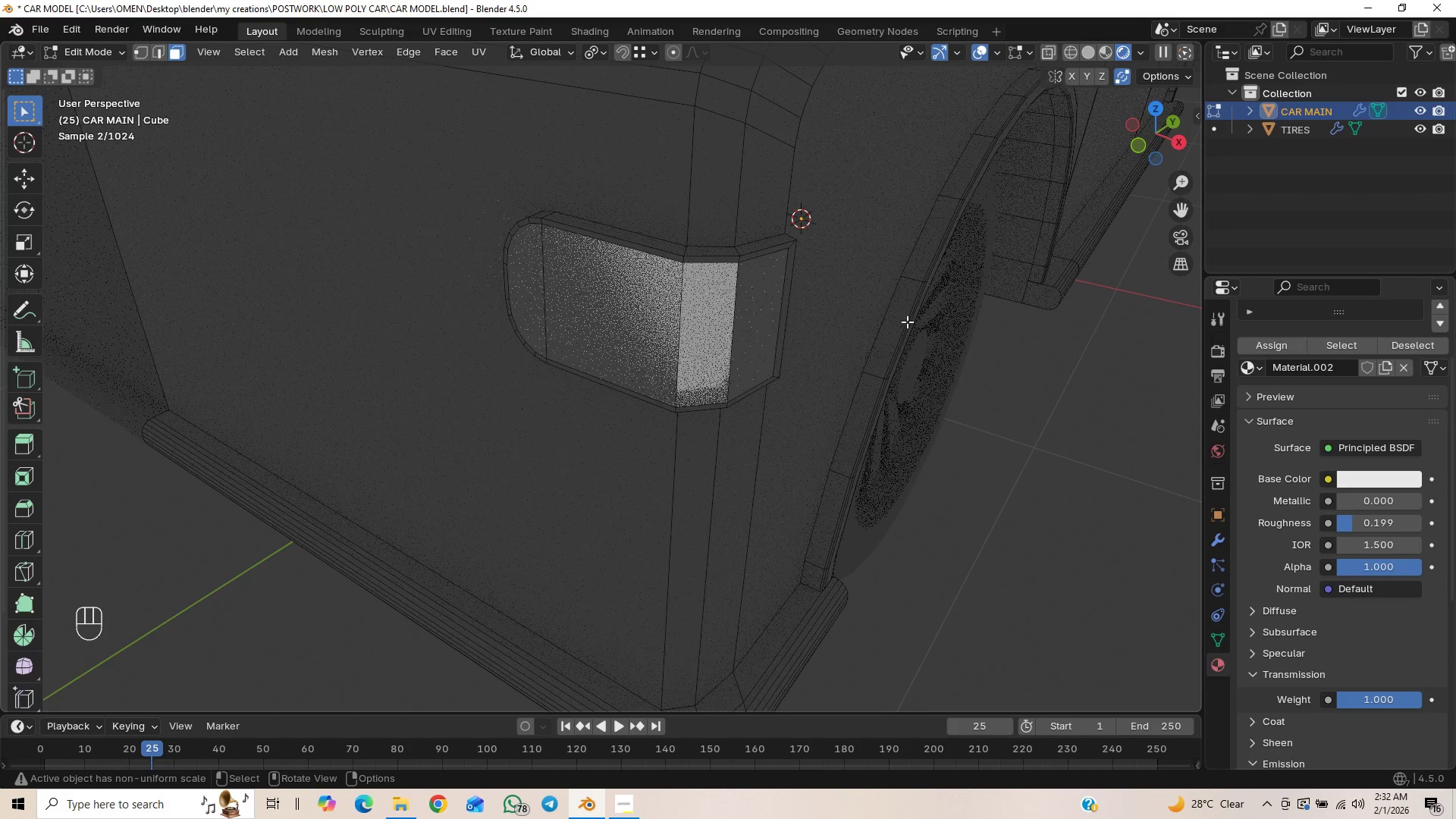 
scroll: coordinate [805, 376], scroll_direction: down, amount: 4.0
 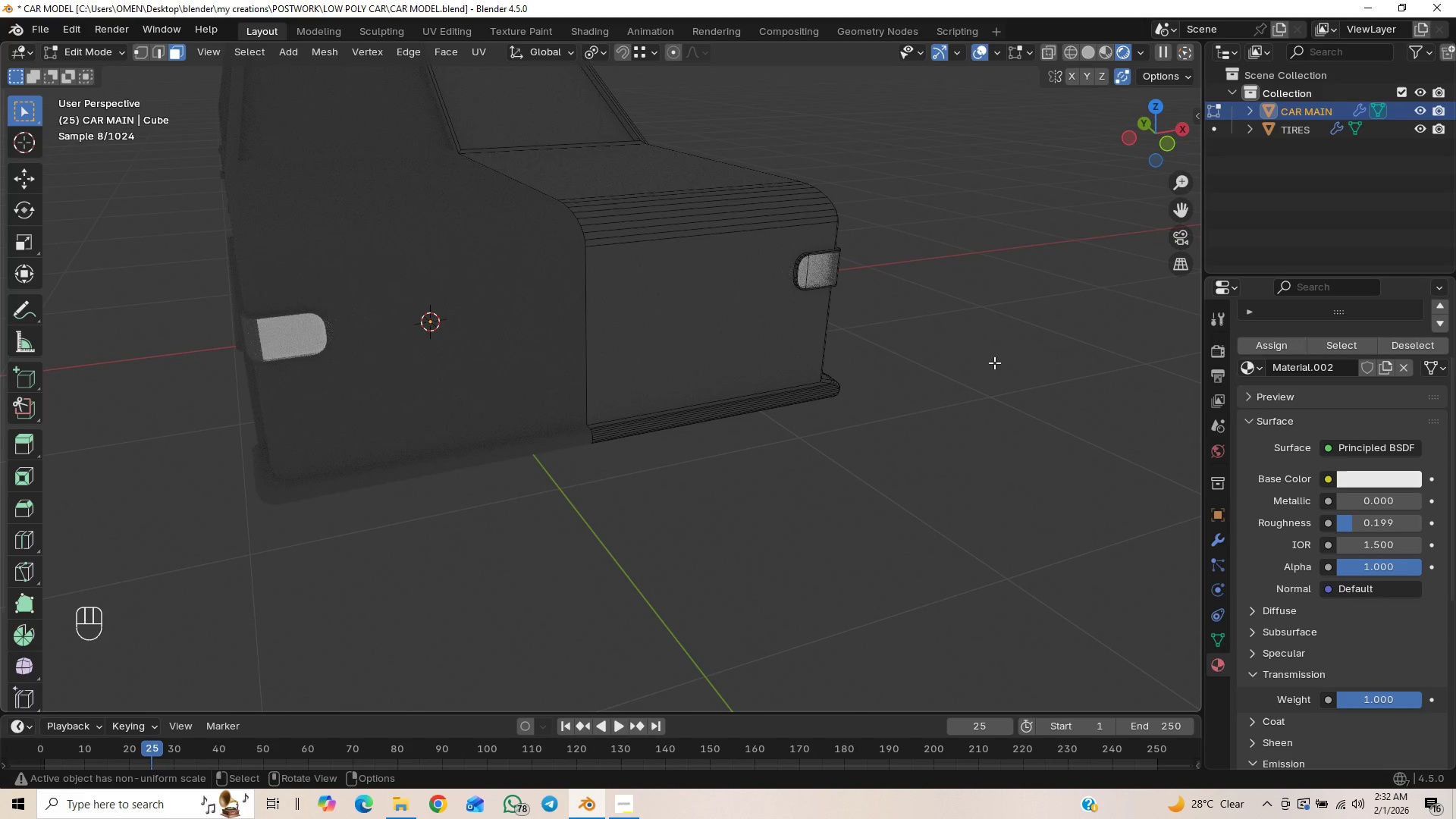 
left_click([979, 369])
 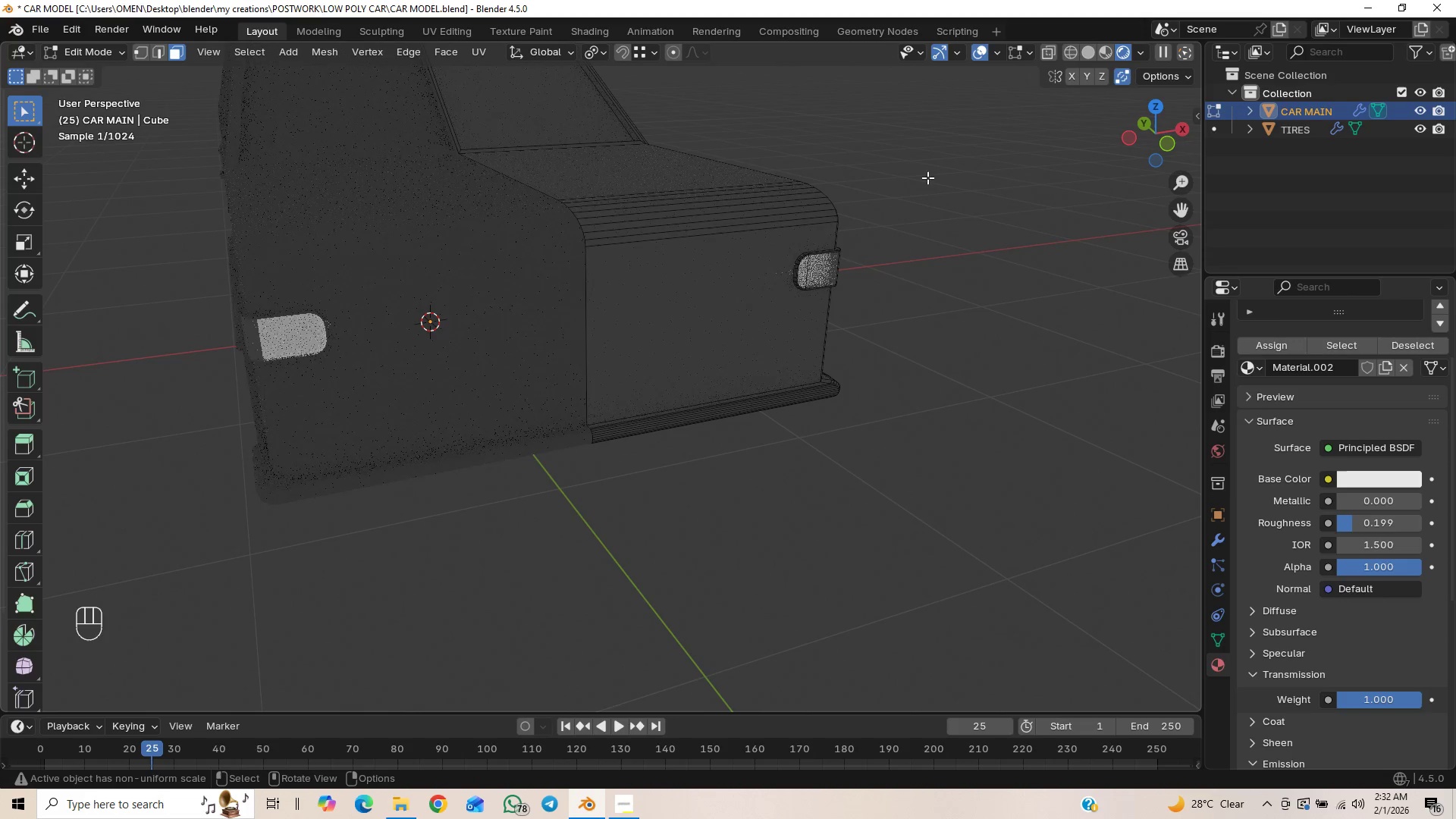 
scroll: coordinate [908, 141], scroll_direction: down, amount: 1.0
 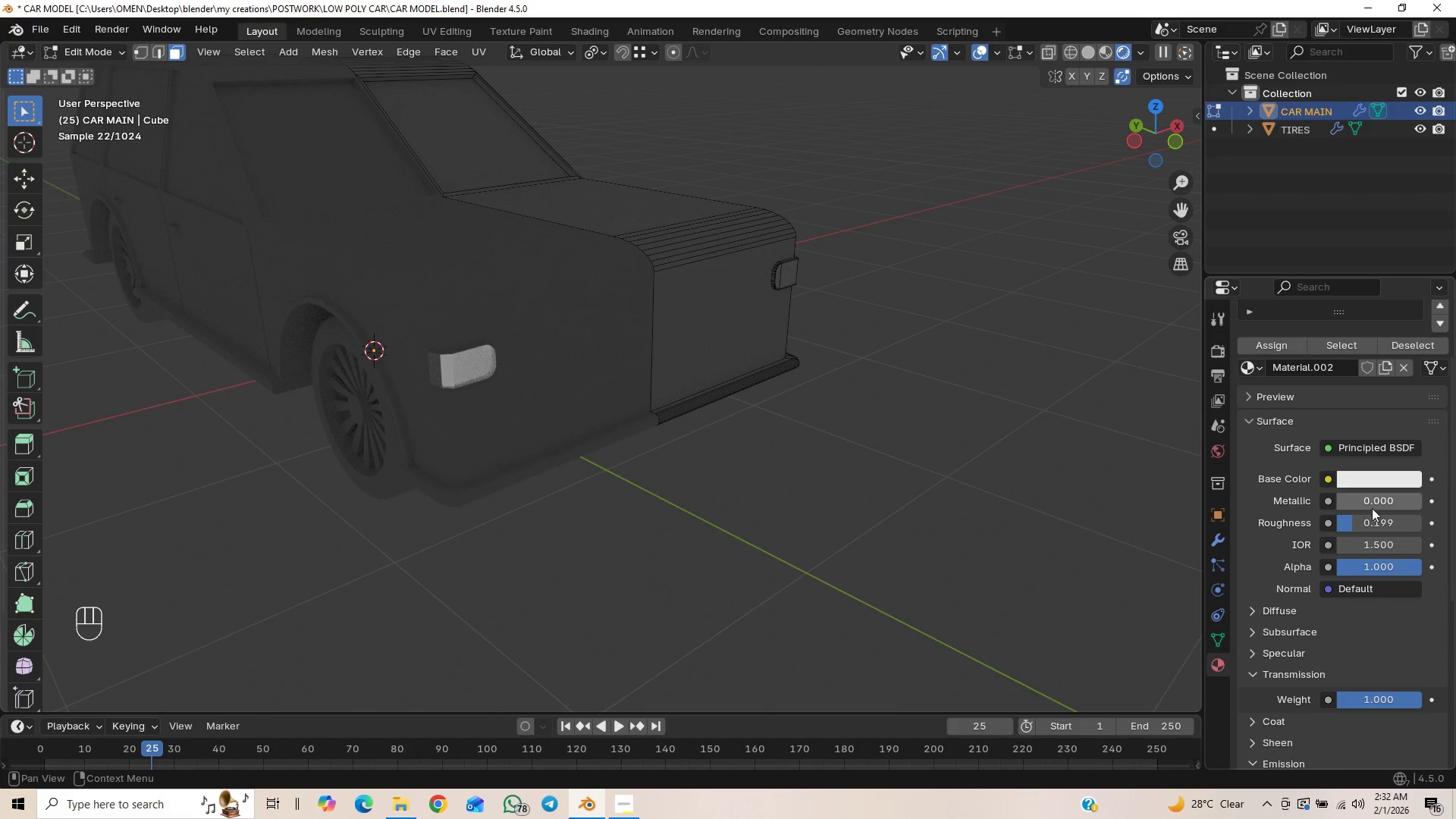 
wait(5.29)
 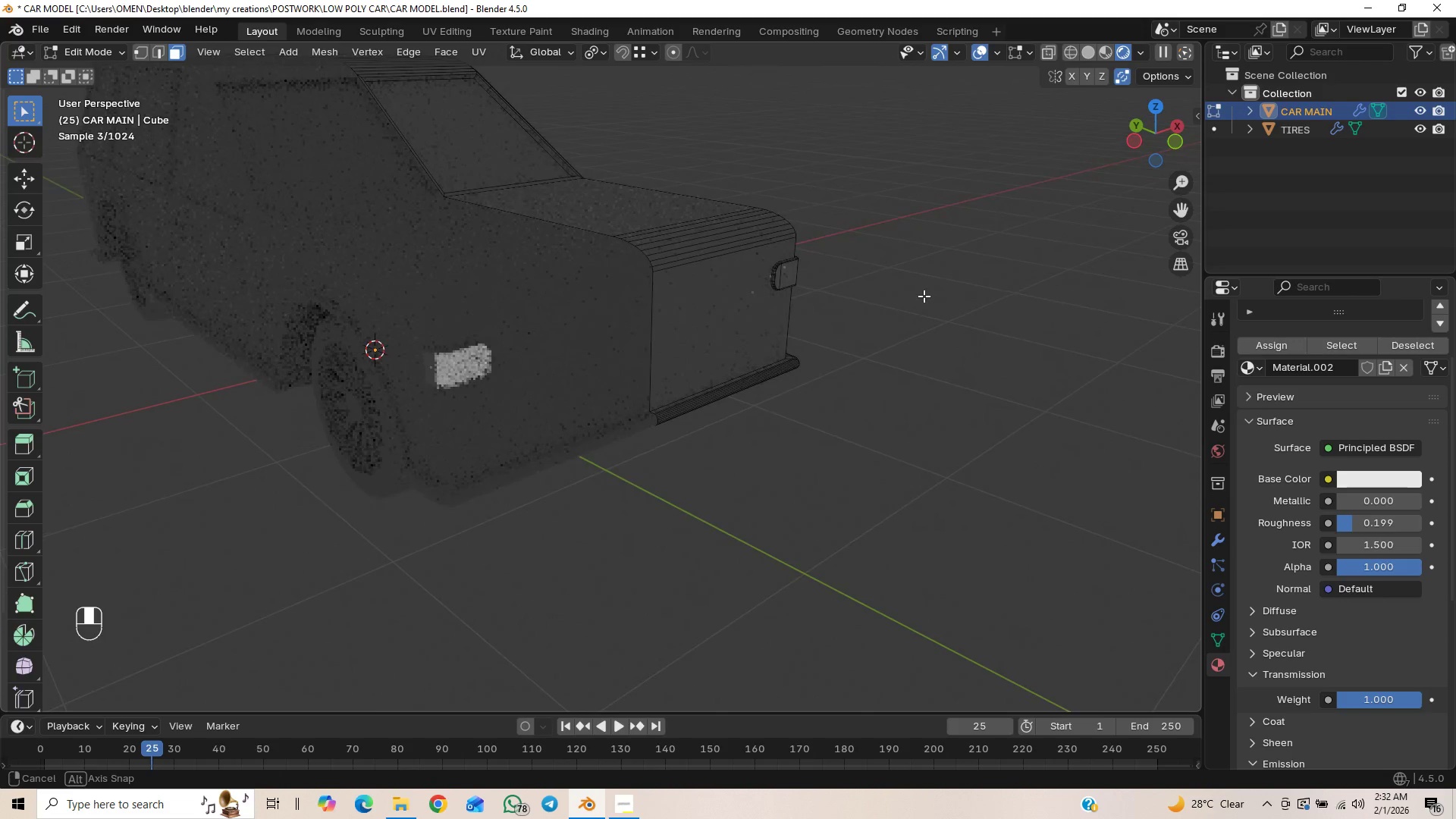 
left_click_drag(start_coordinate=[1362, 520], to_coordinate=[233, 523])
 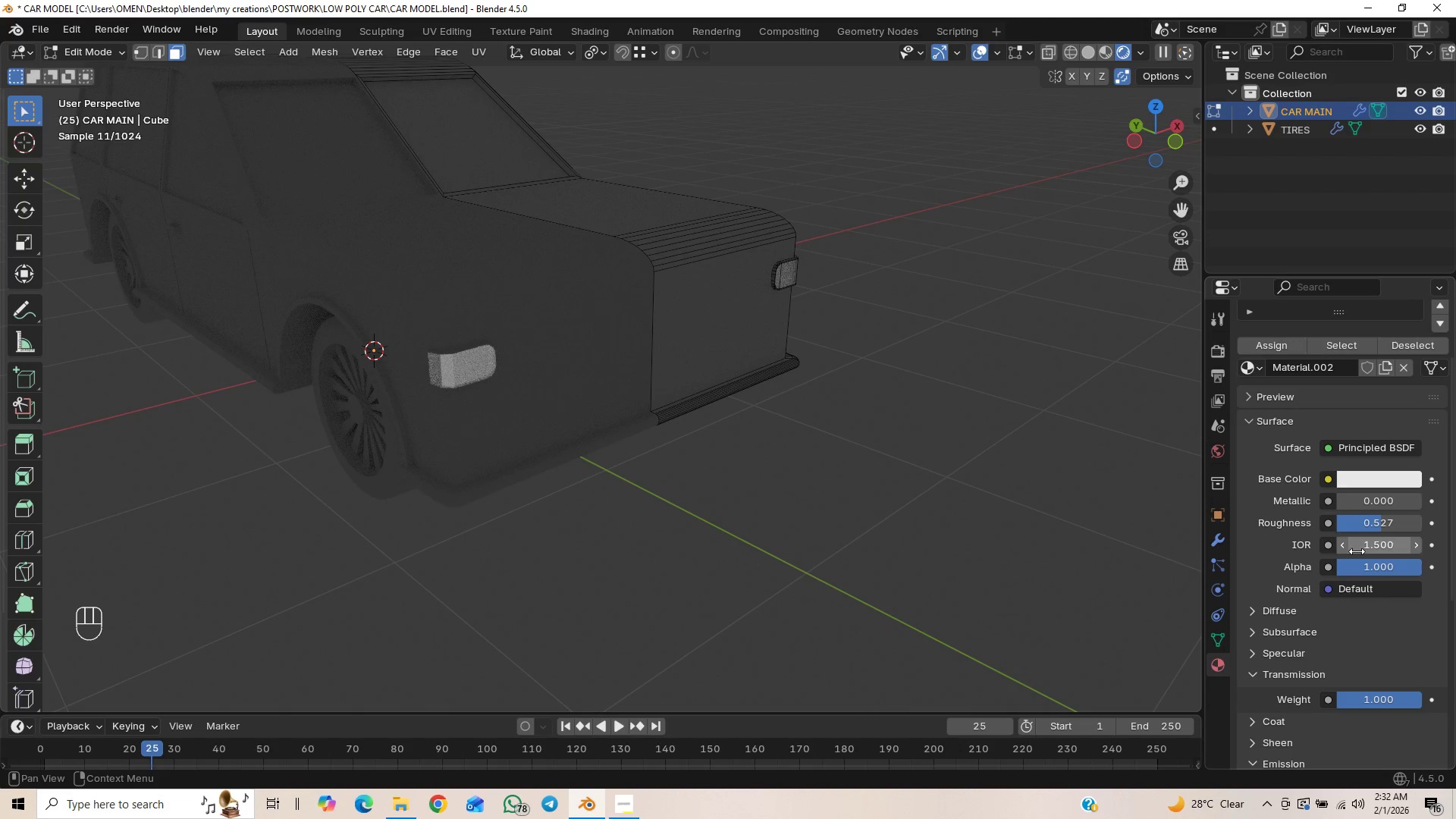 
key(Control+Z)
 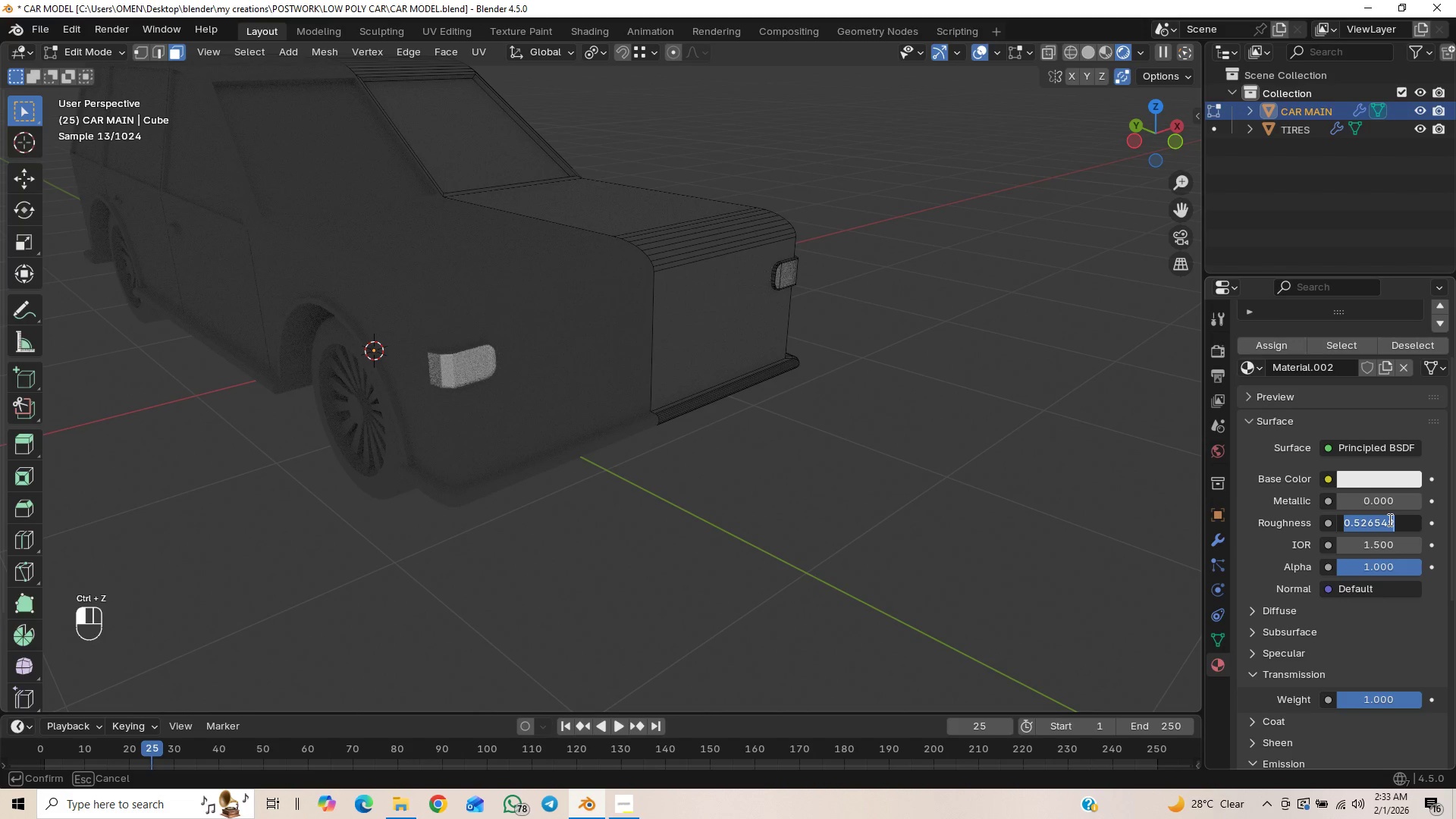 
key(0)
 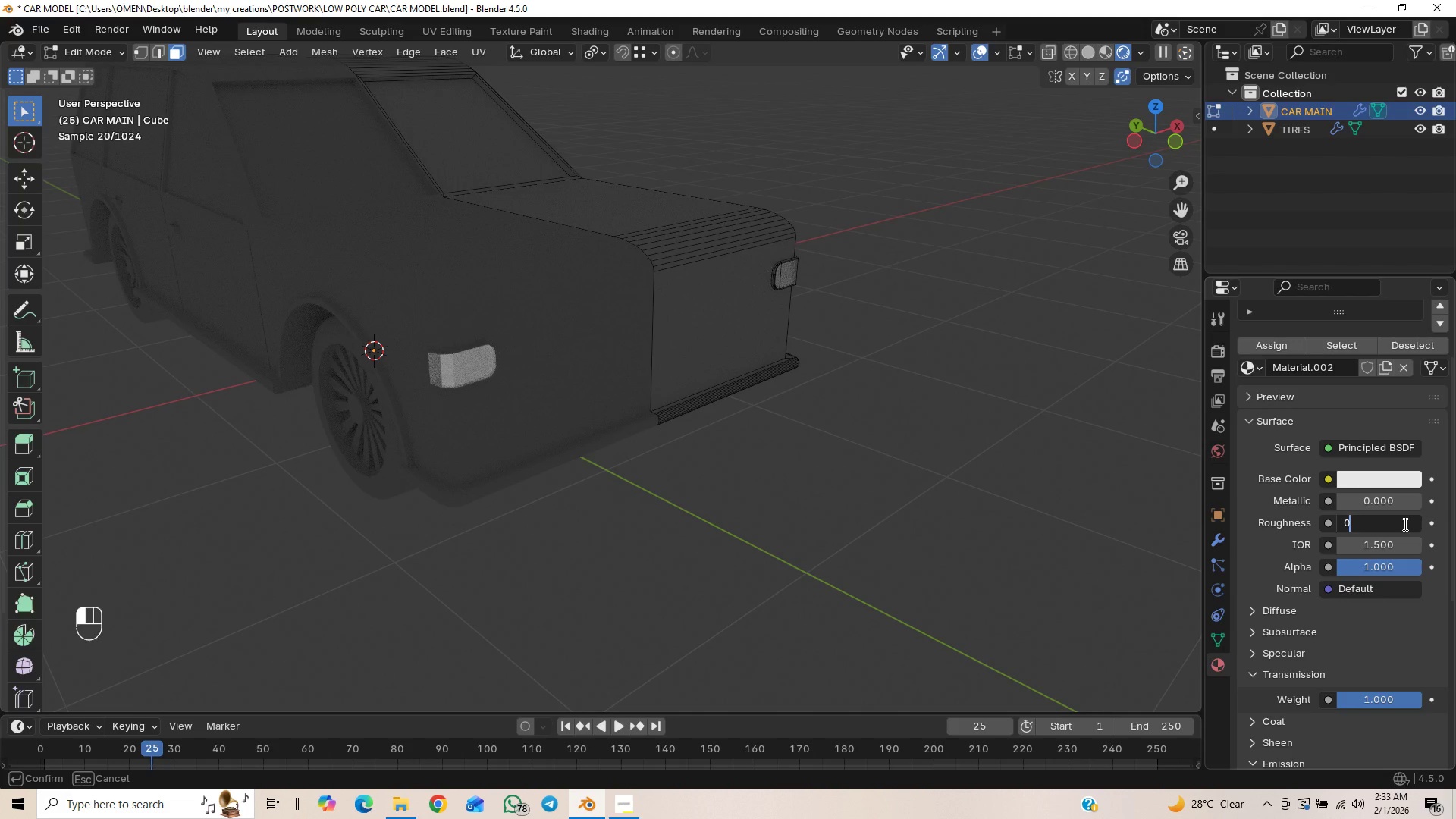 
key(Period)
 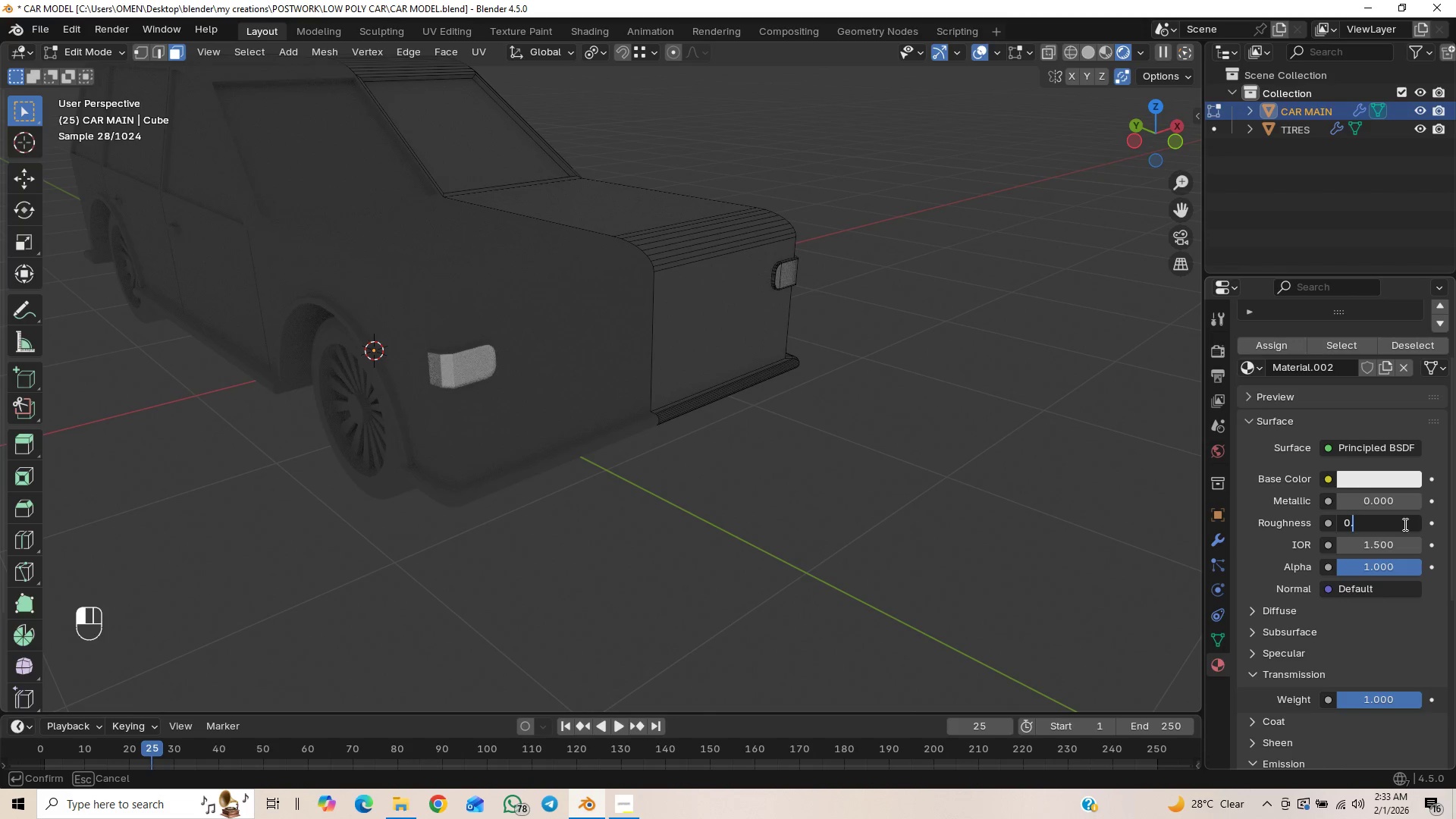 
key(5)
 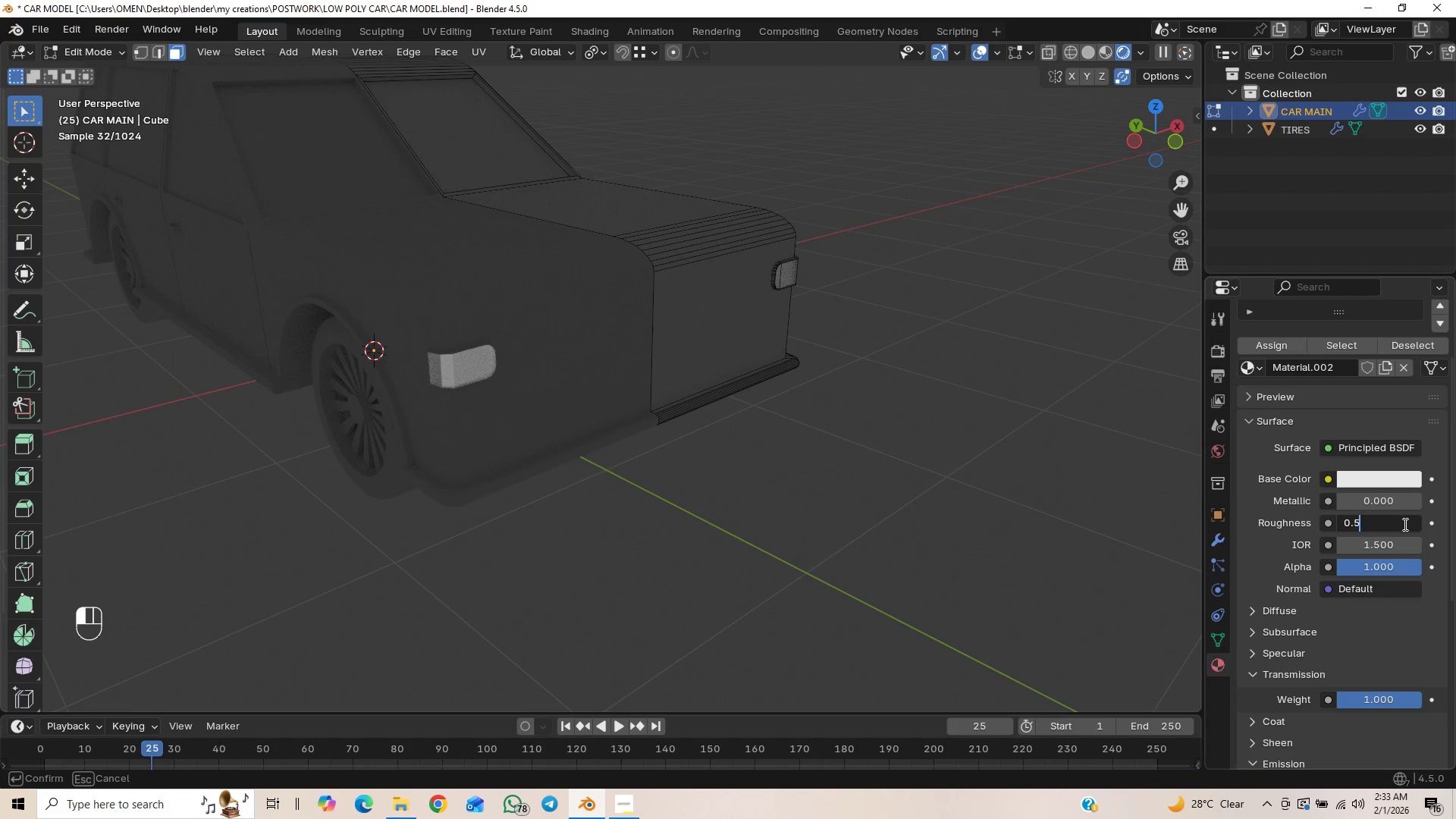 
key(Enter)
 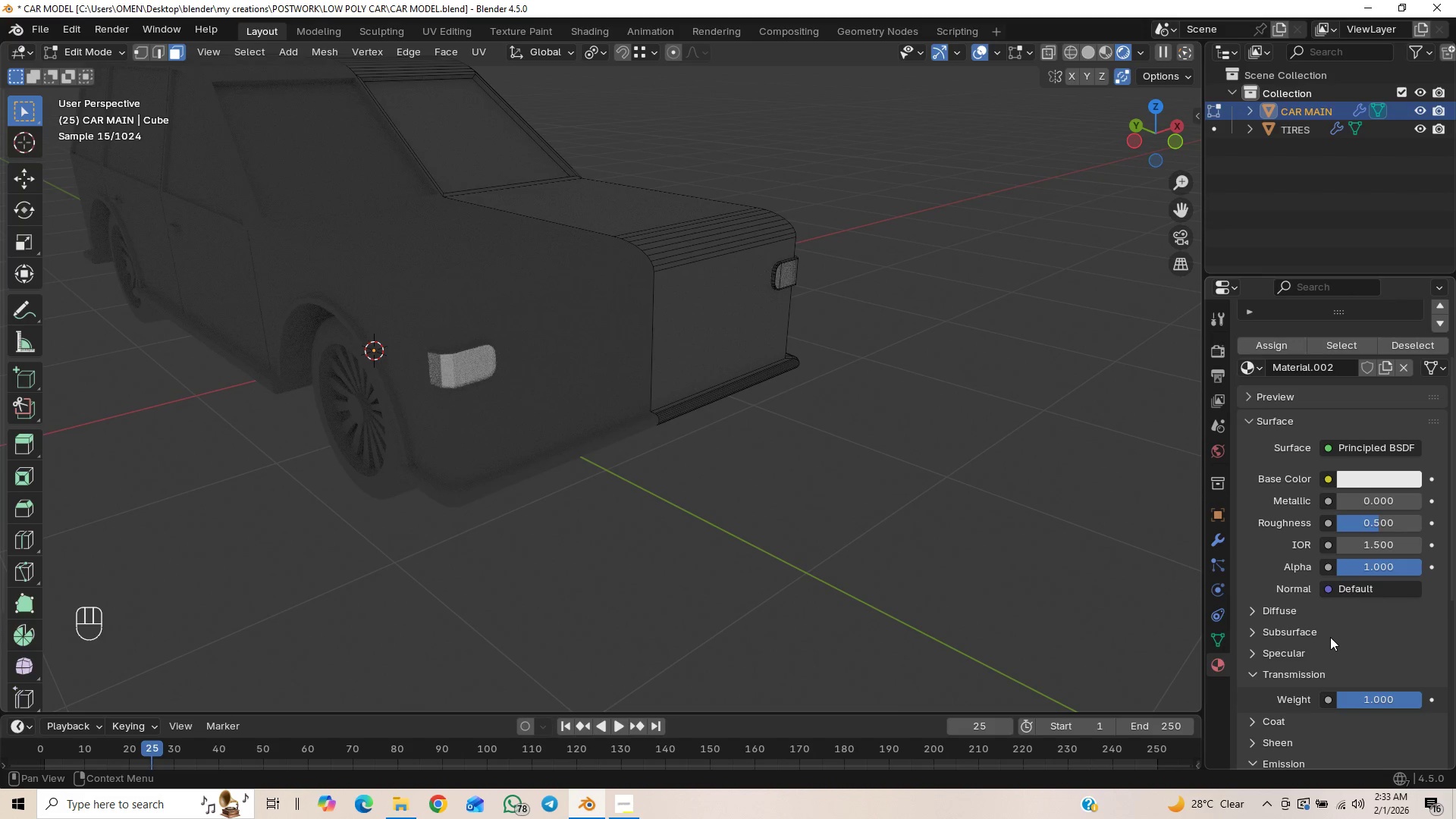 
scroll: coordinate [1309, 677], scroll_direction: down, amount: 2.0
 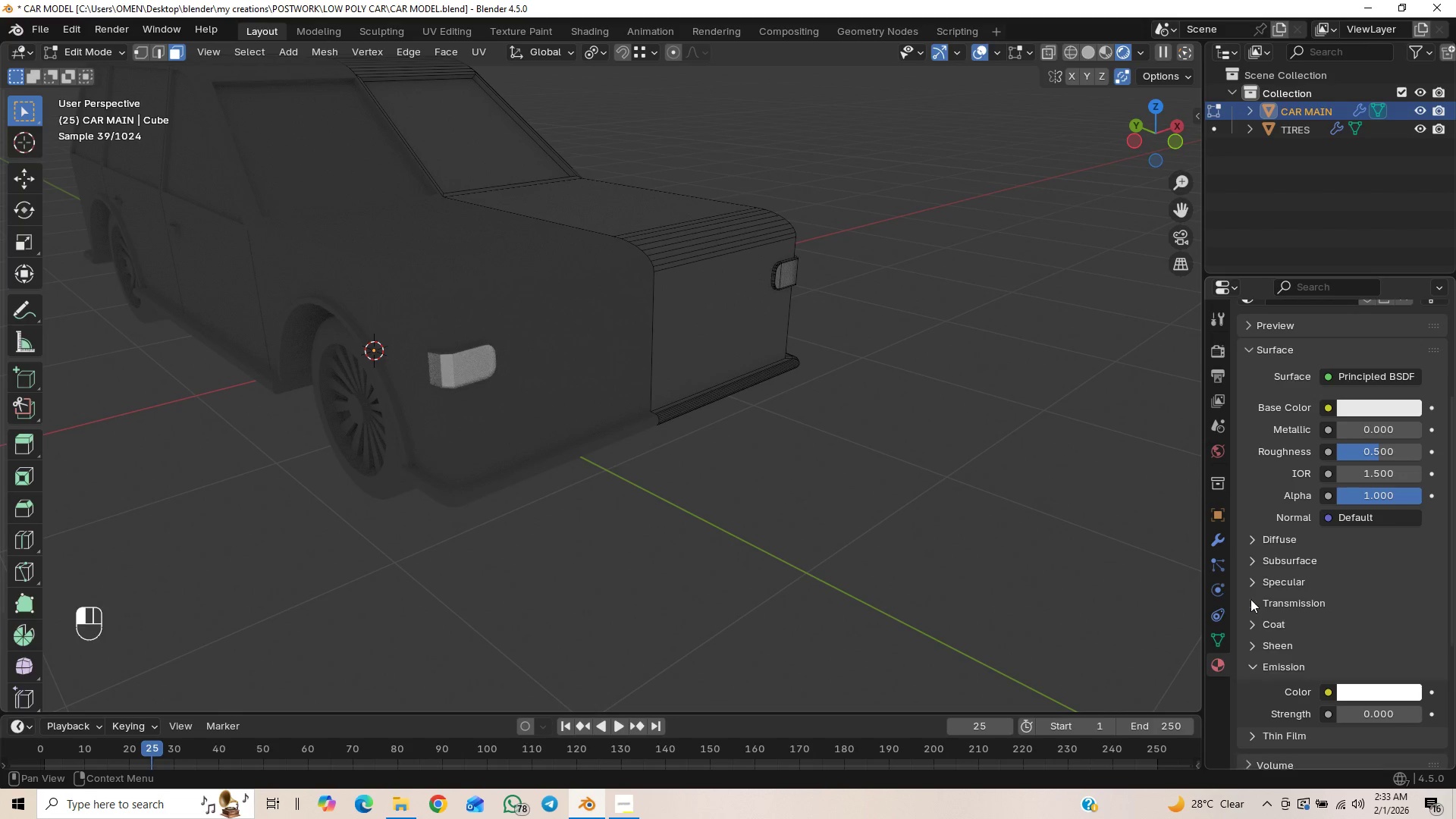 
scroll: coordinate [858, 477], scroll_direction: up, amount: 2.0
 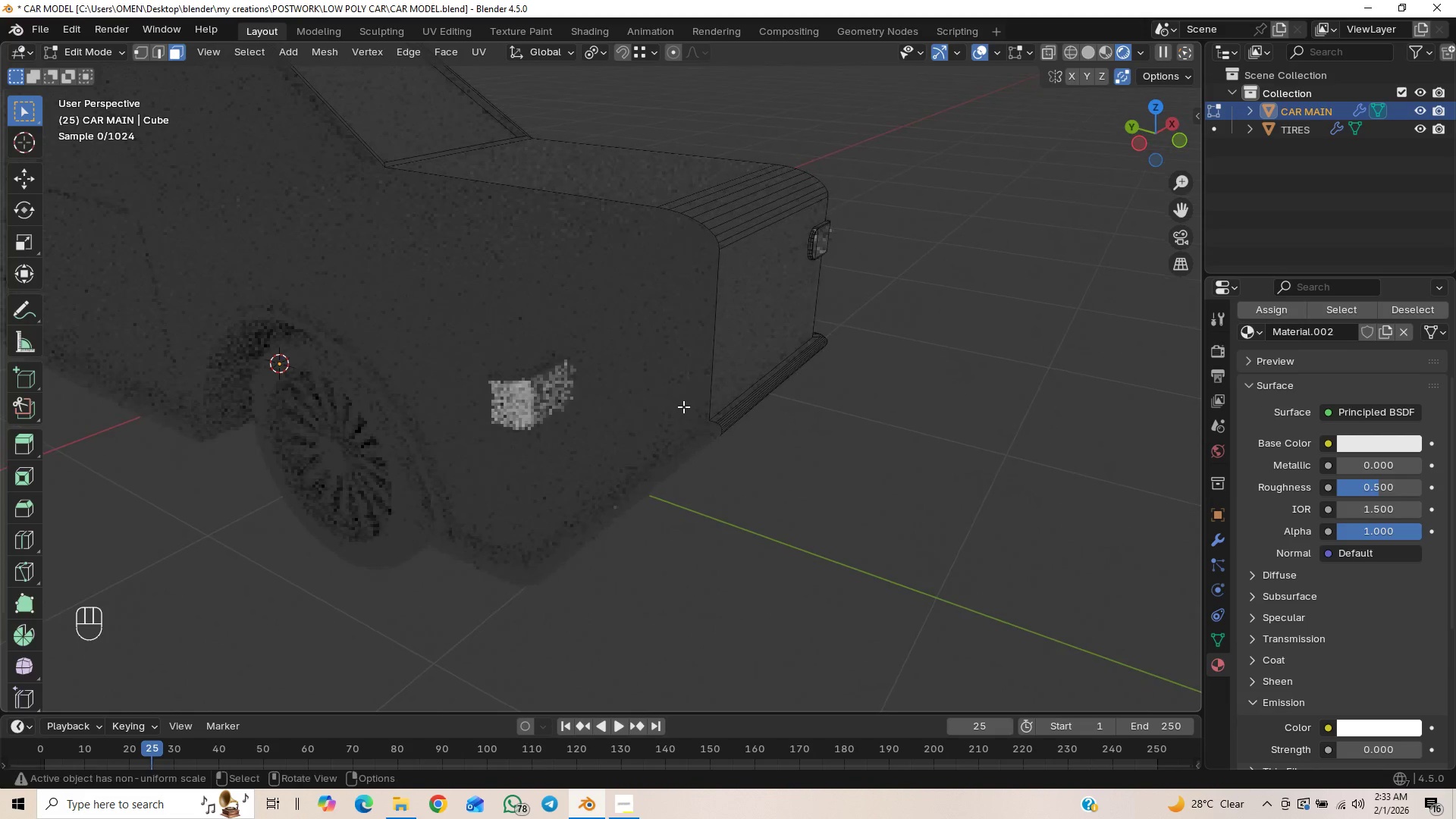 
key(Control+S)
 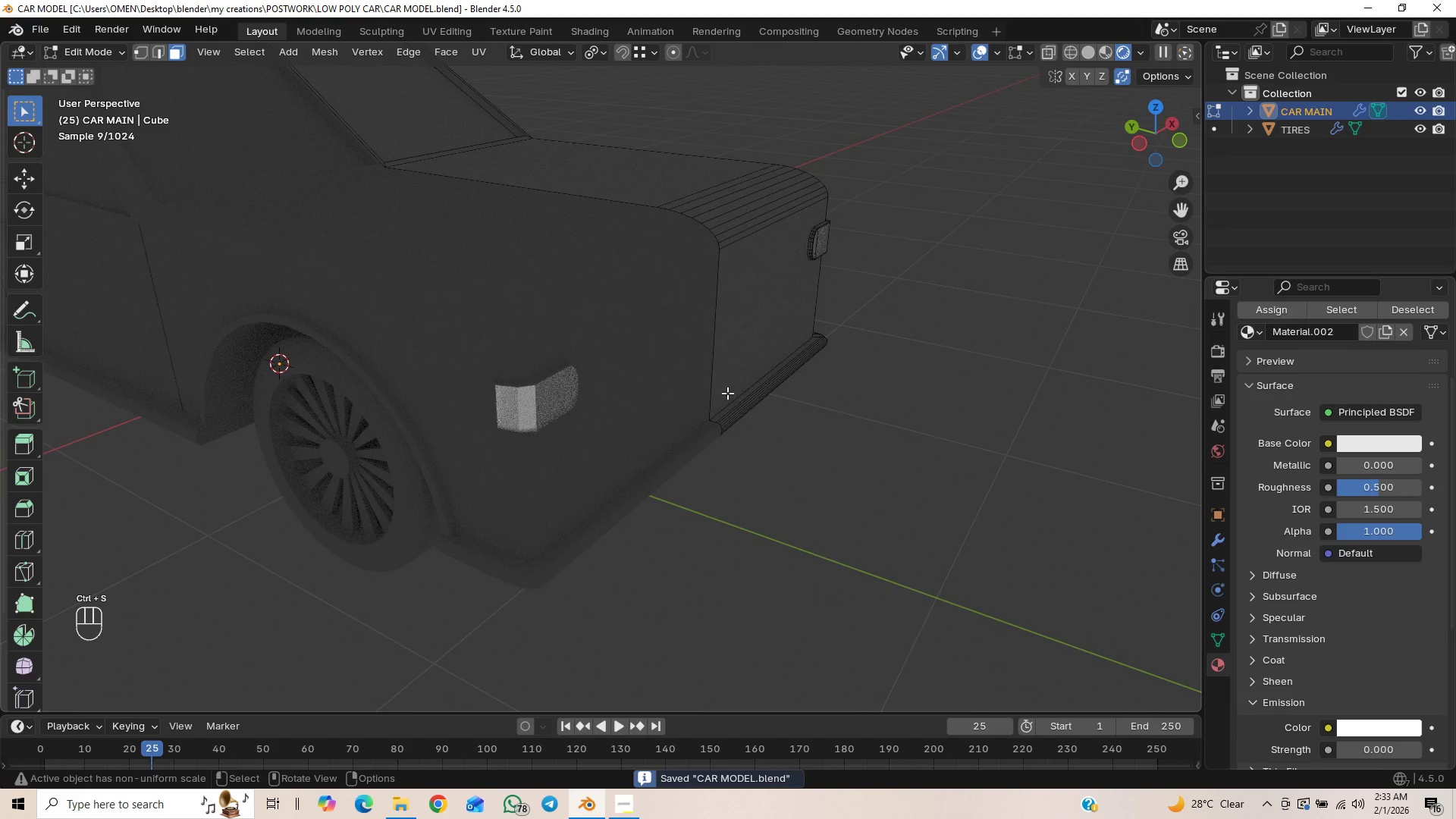 
scroll: coordinate [733, 393], scroll_direction: down, amount: 1.0
 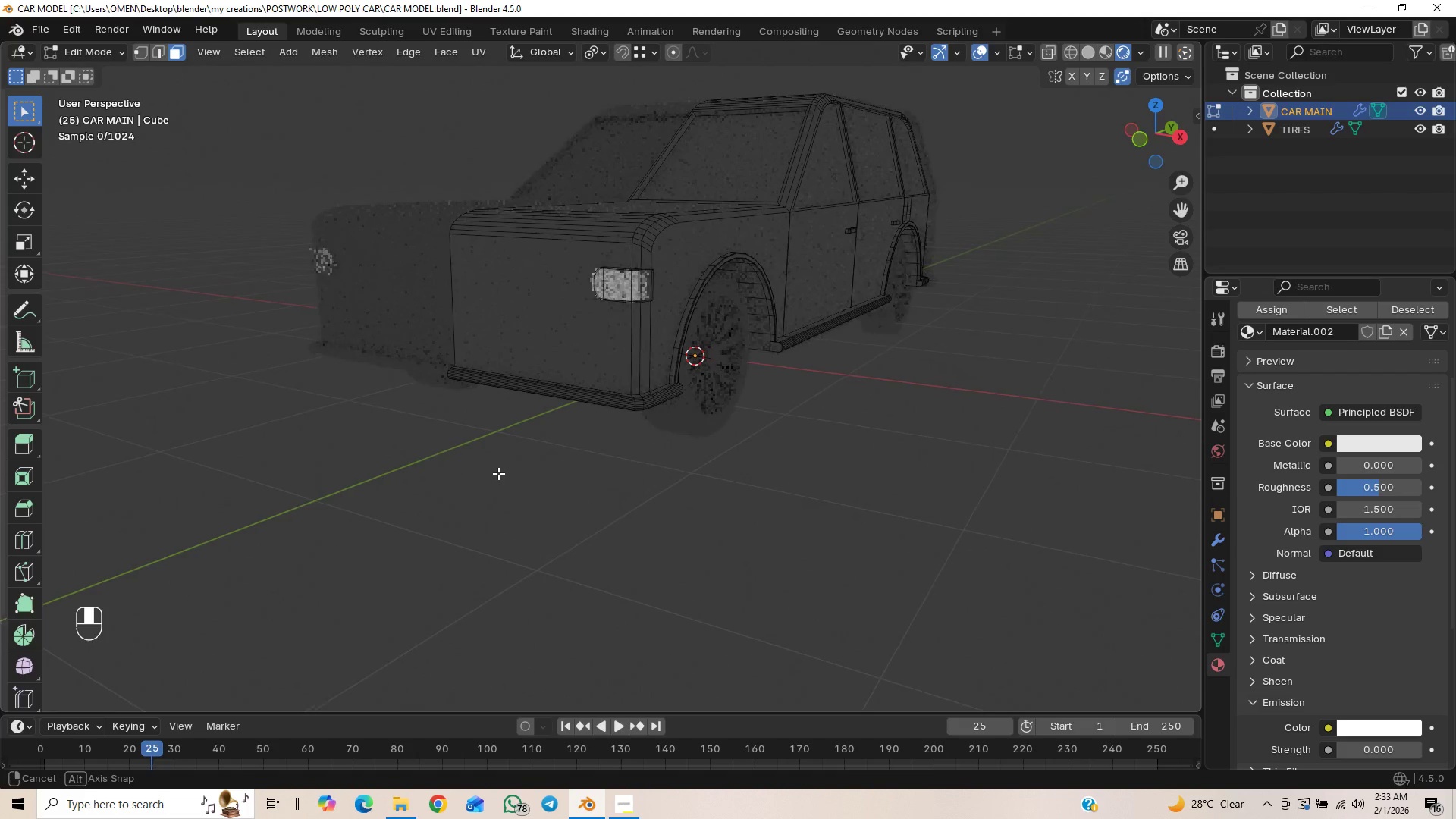 
wait(7.13)
 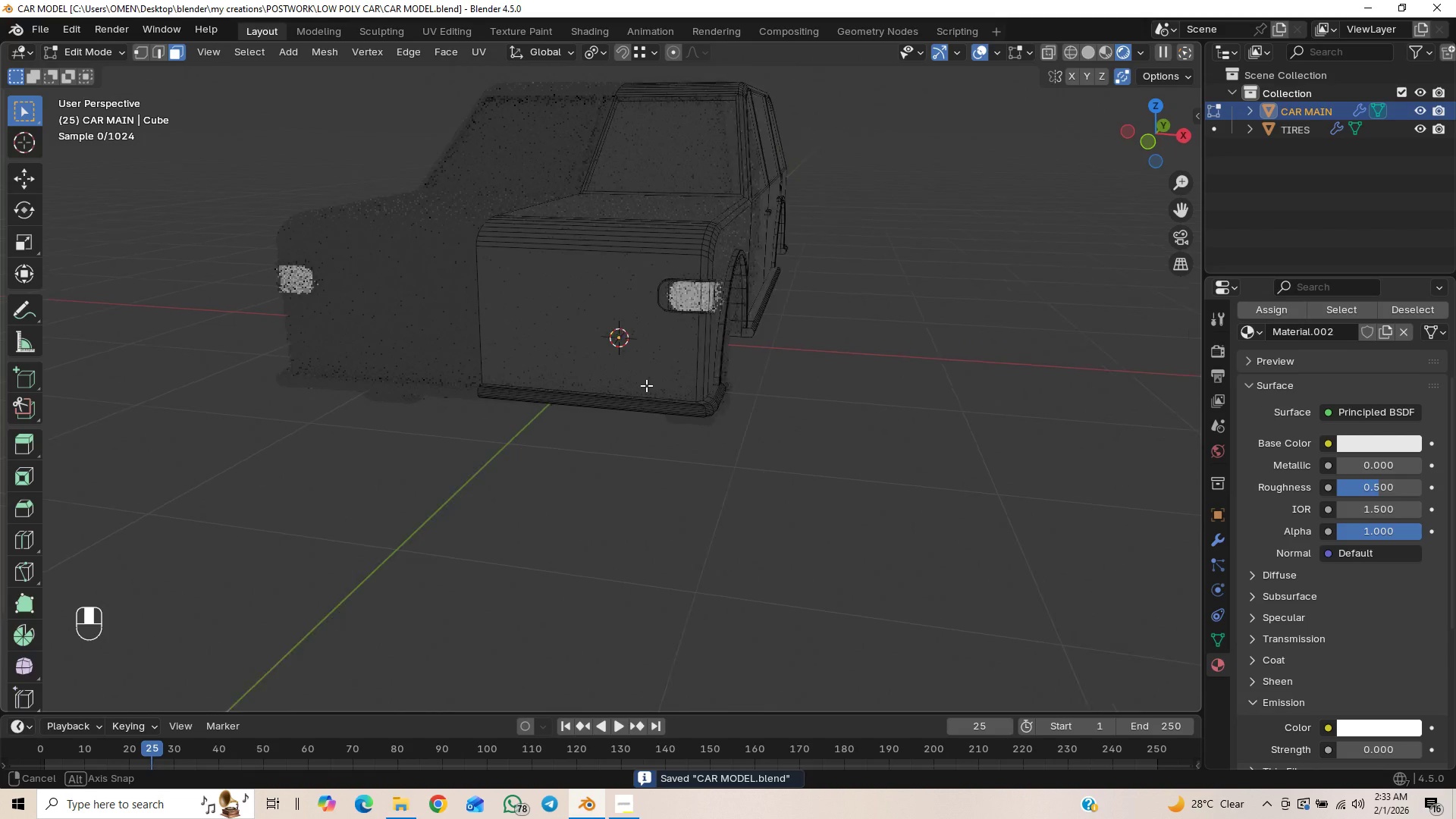 
scroll: coordinate [664, 422], scroll_direction: down, amount: 1.0
 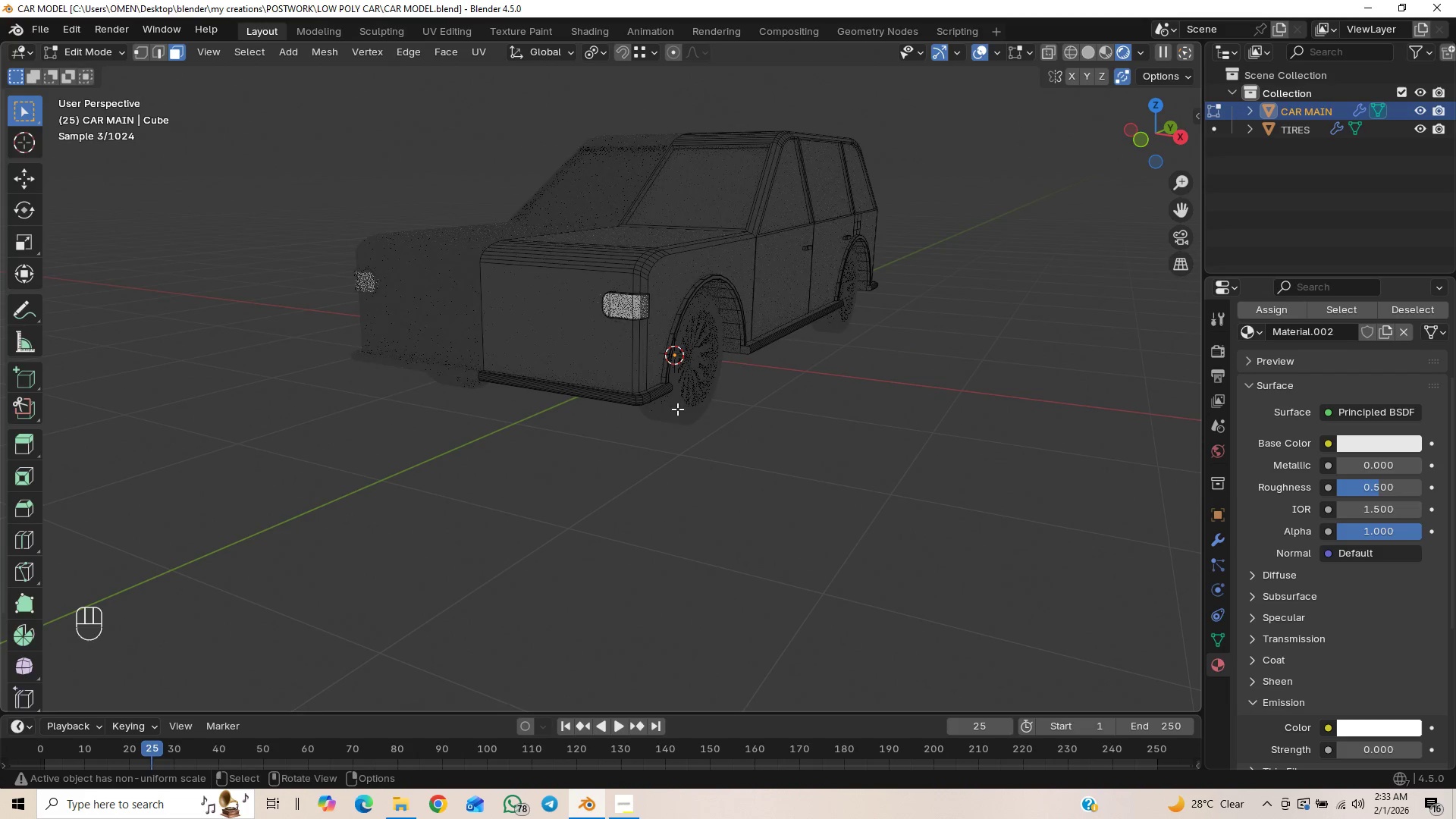 
key(Control+S)
 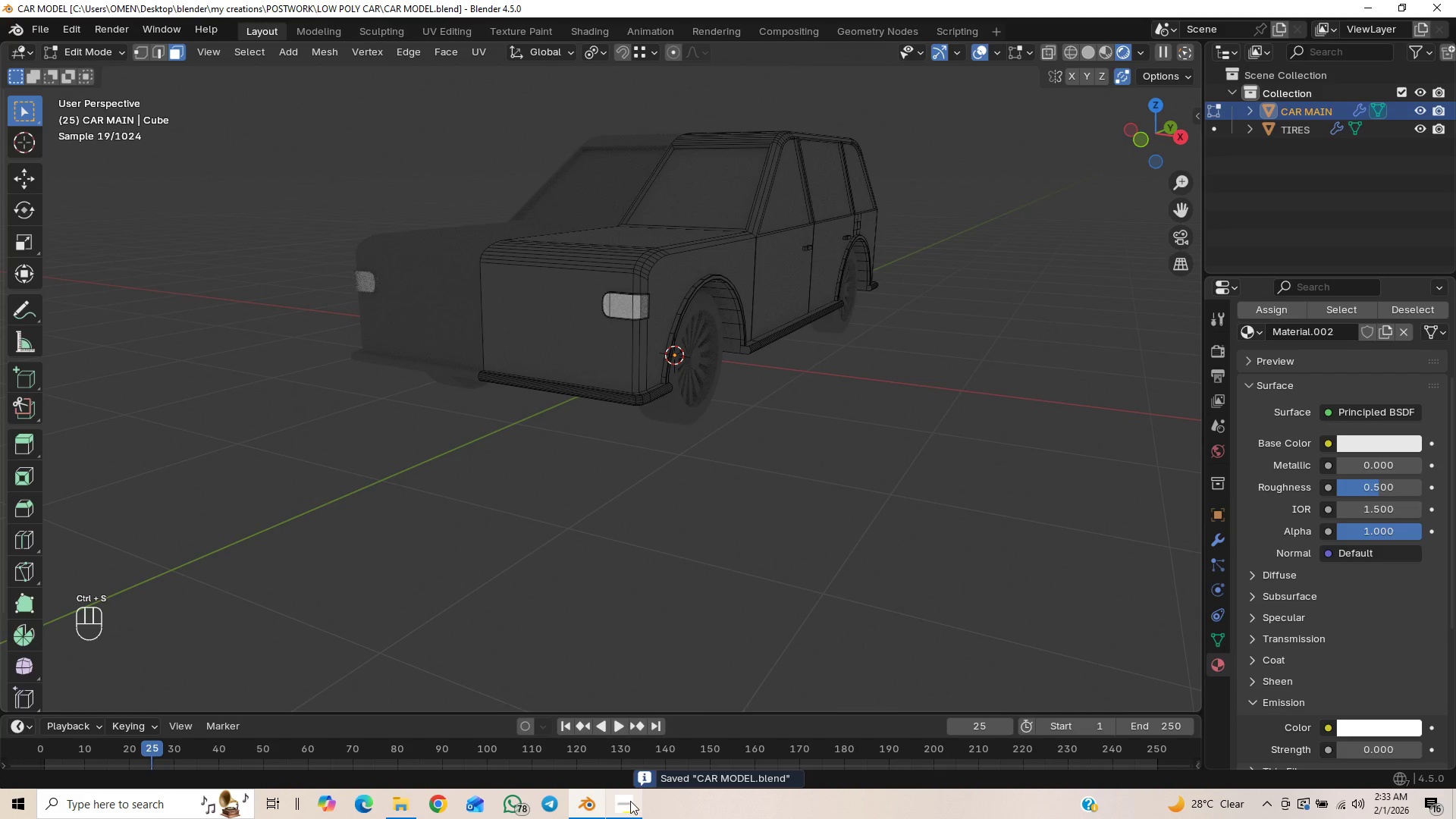 
left_click([629, 800])